 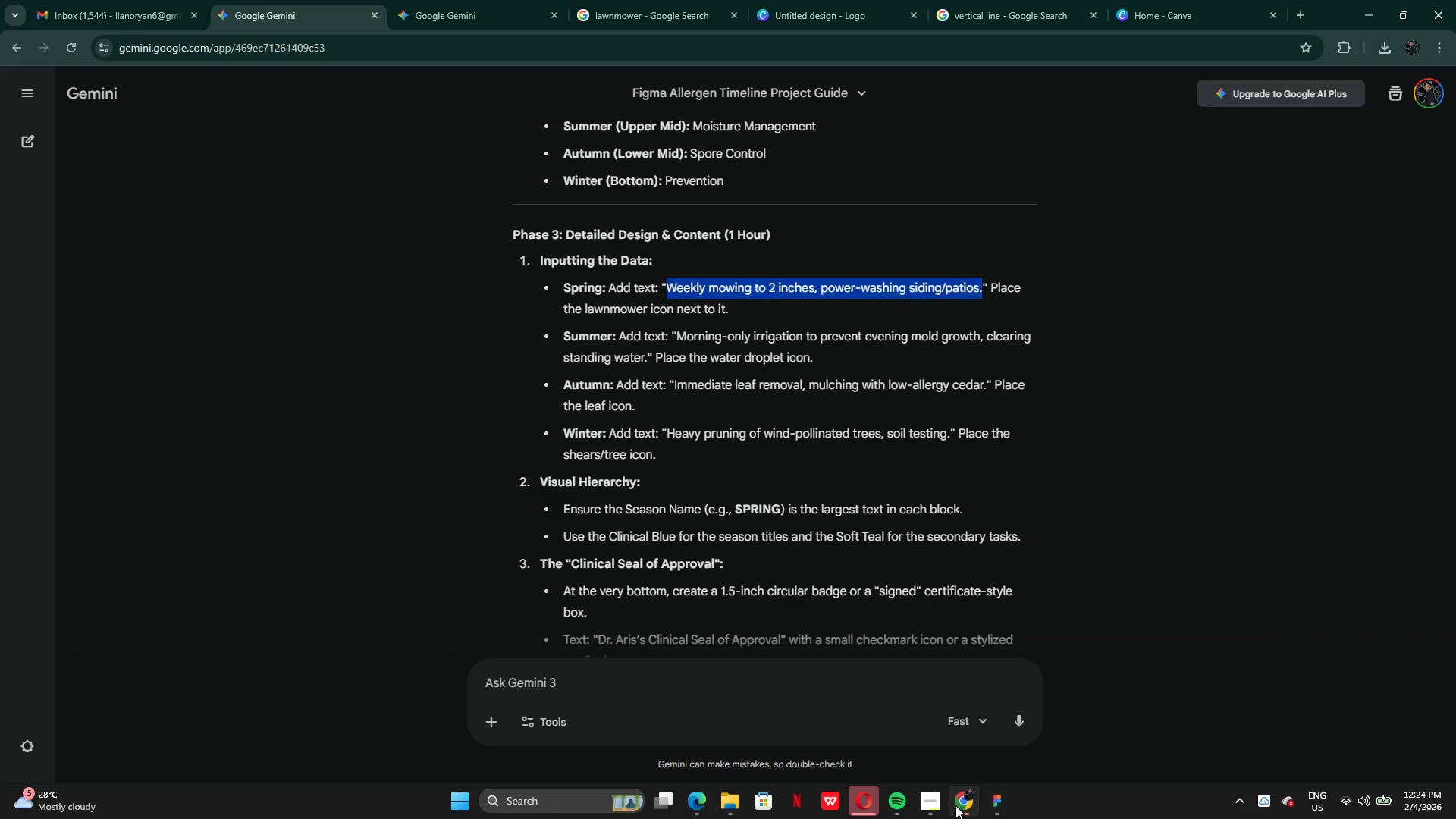 
left_click([453, 14])
 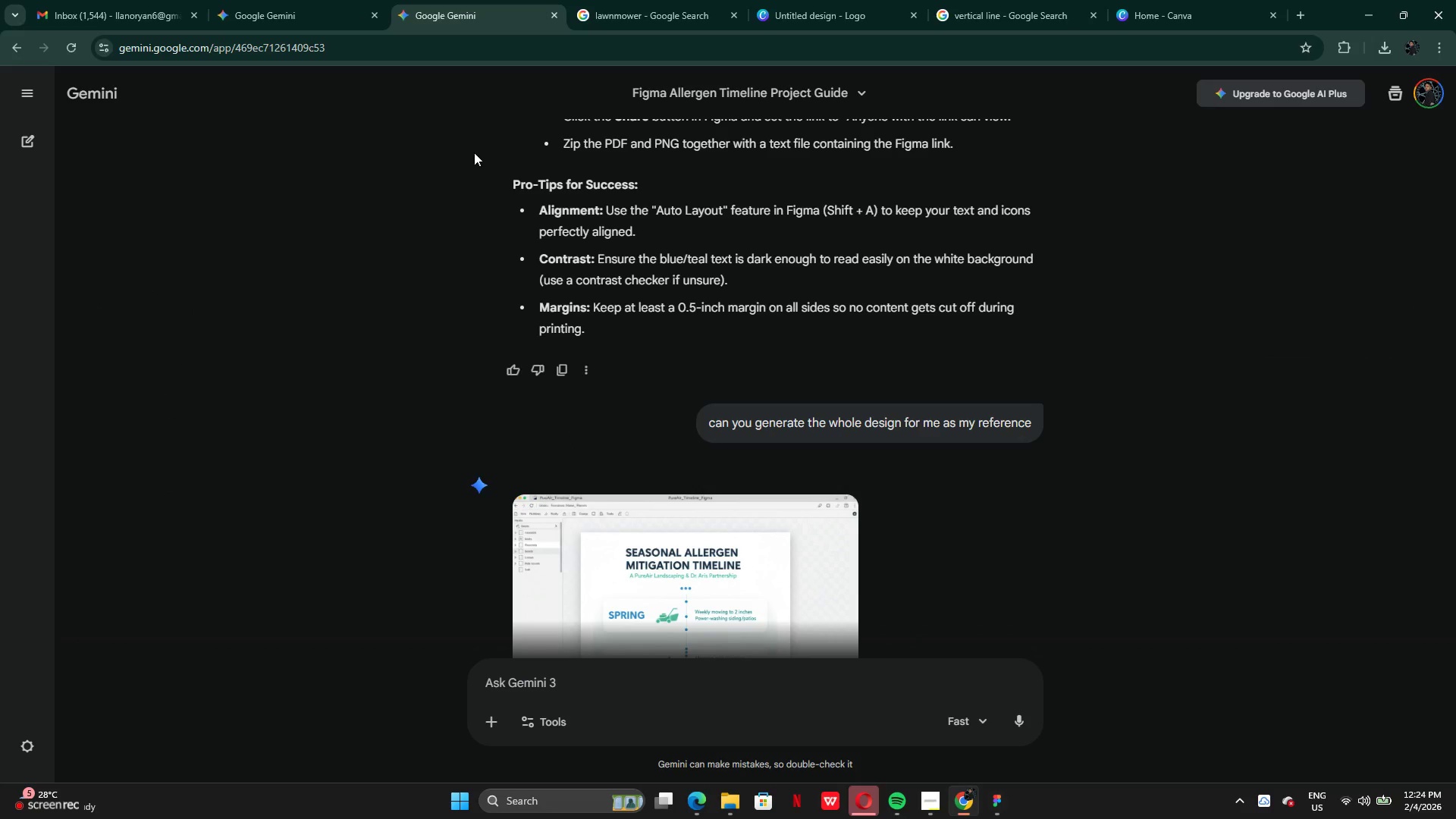 
scroll: coordinate [474, 165], scroll_direction: down, amount: 1.0
 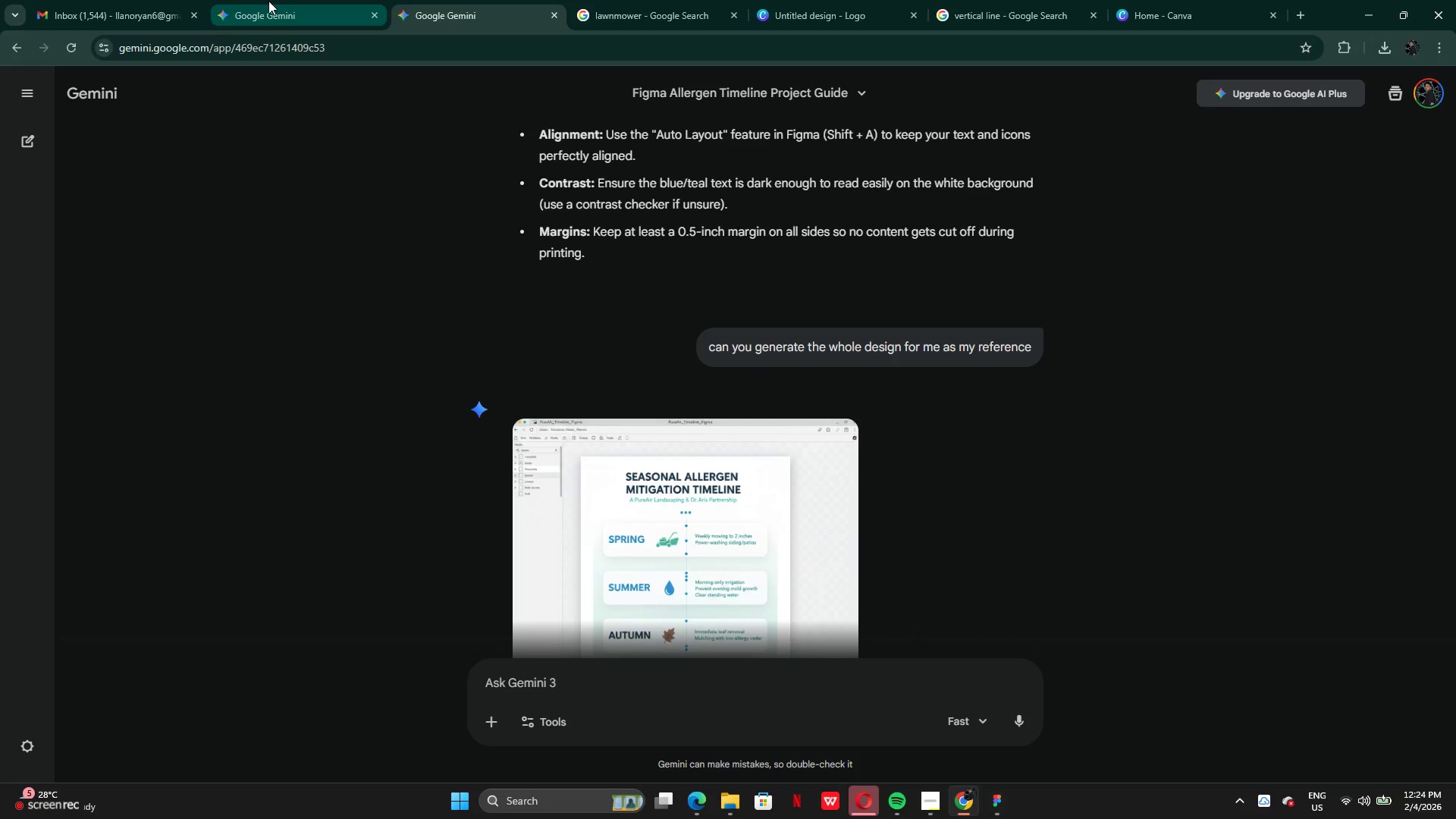 
left_click([268, 9])
 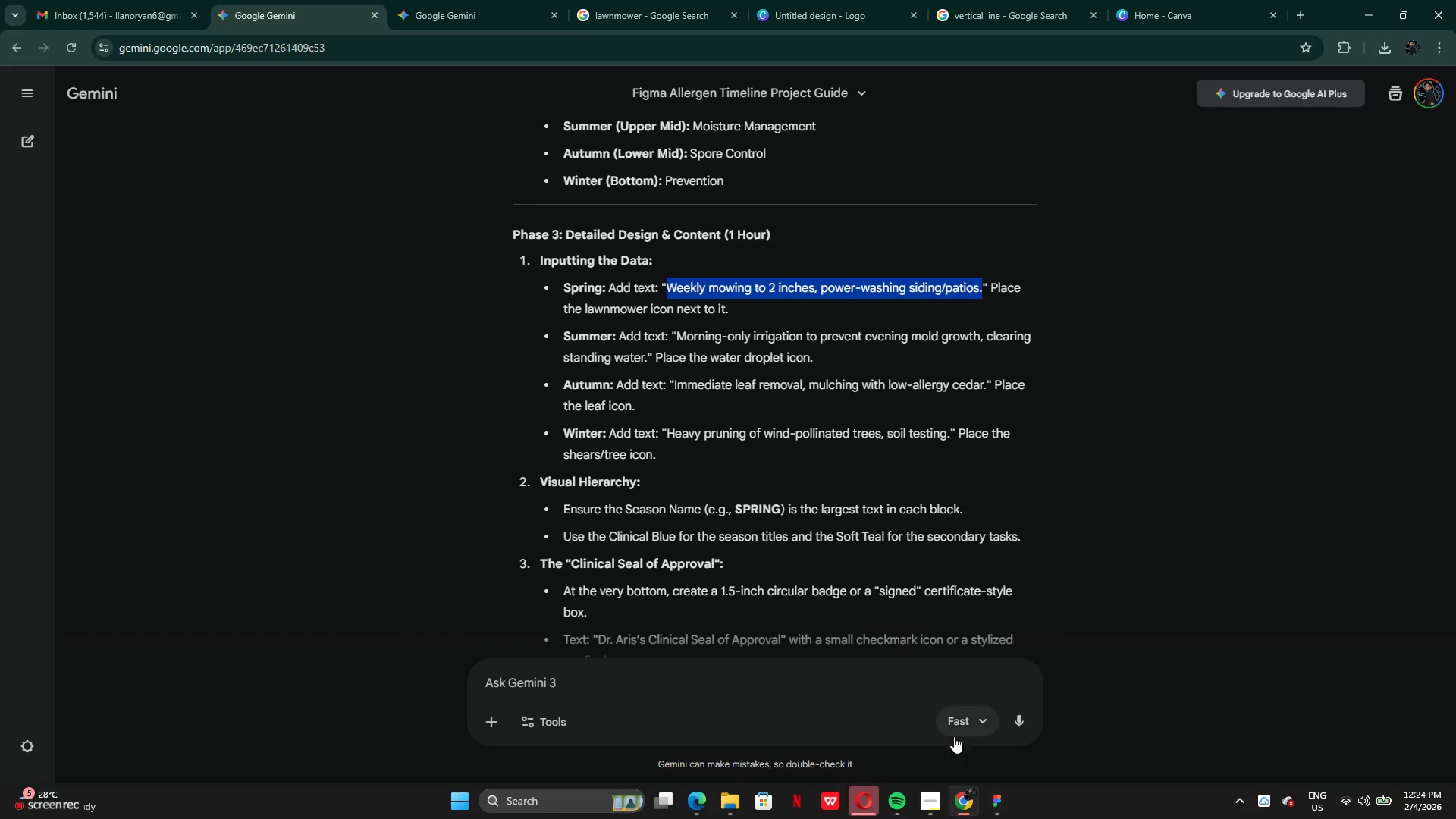 
left_click([993, 798])
 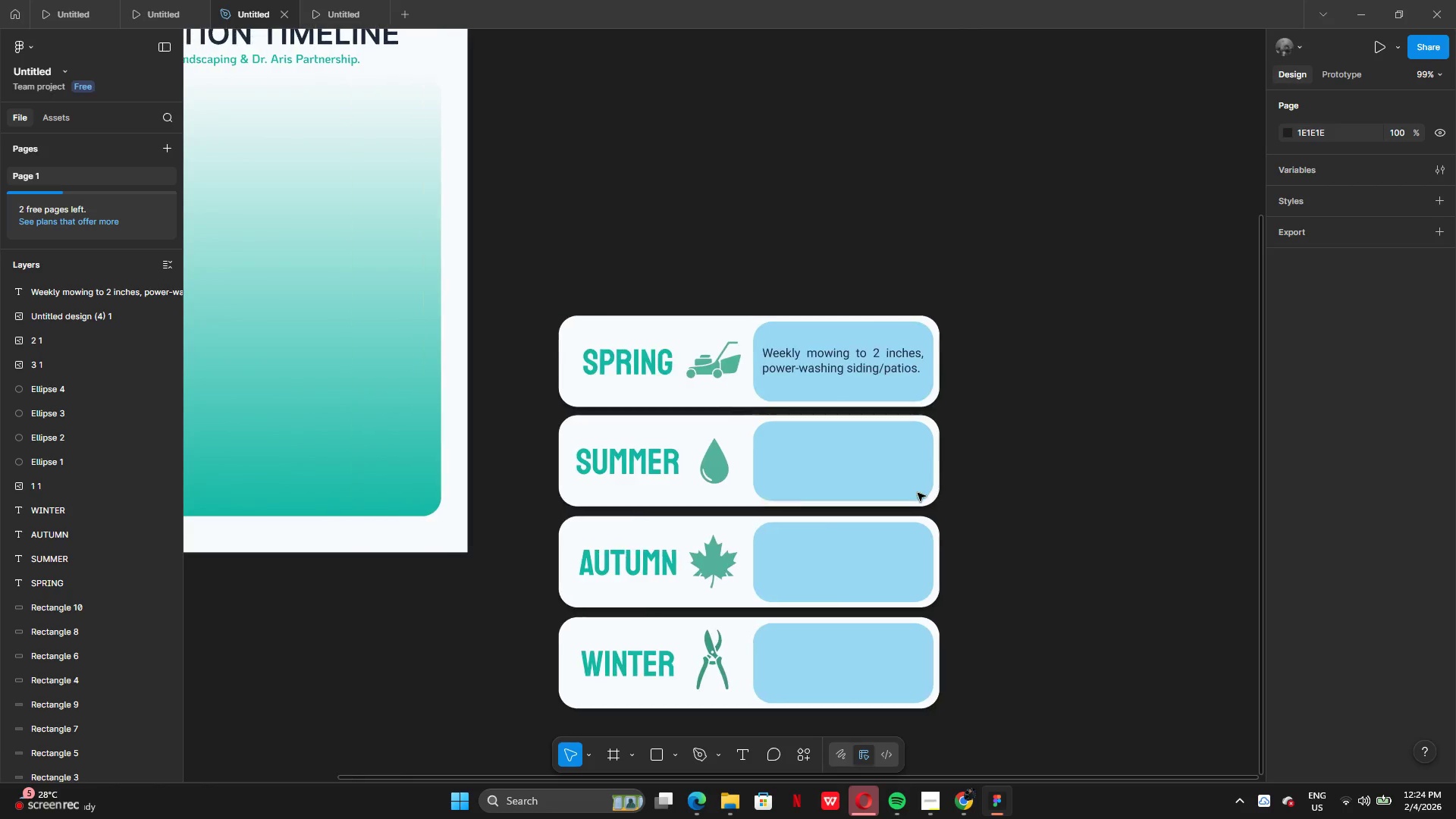 
wait(5.11)
 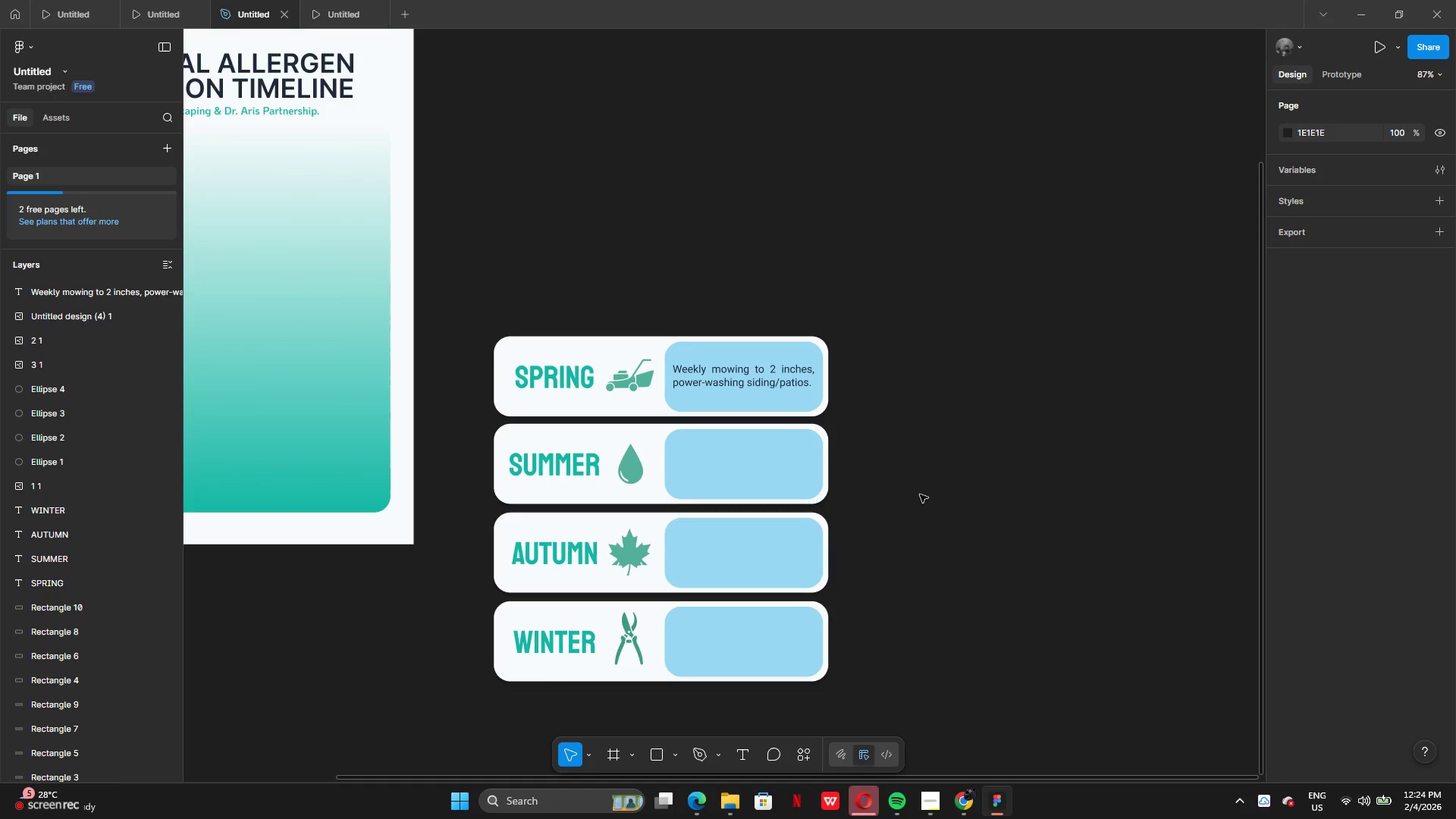 
left_click([850, 412])
 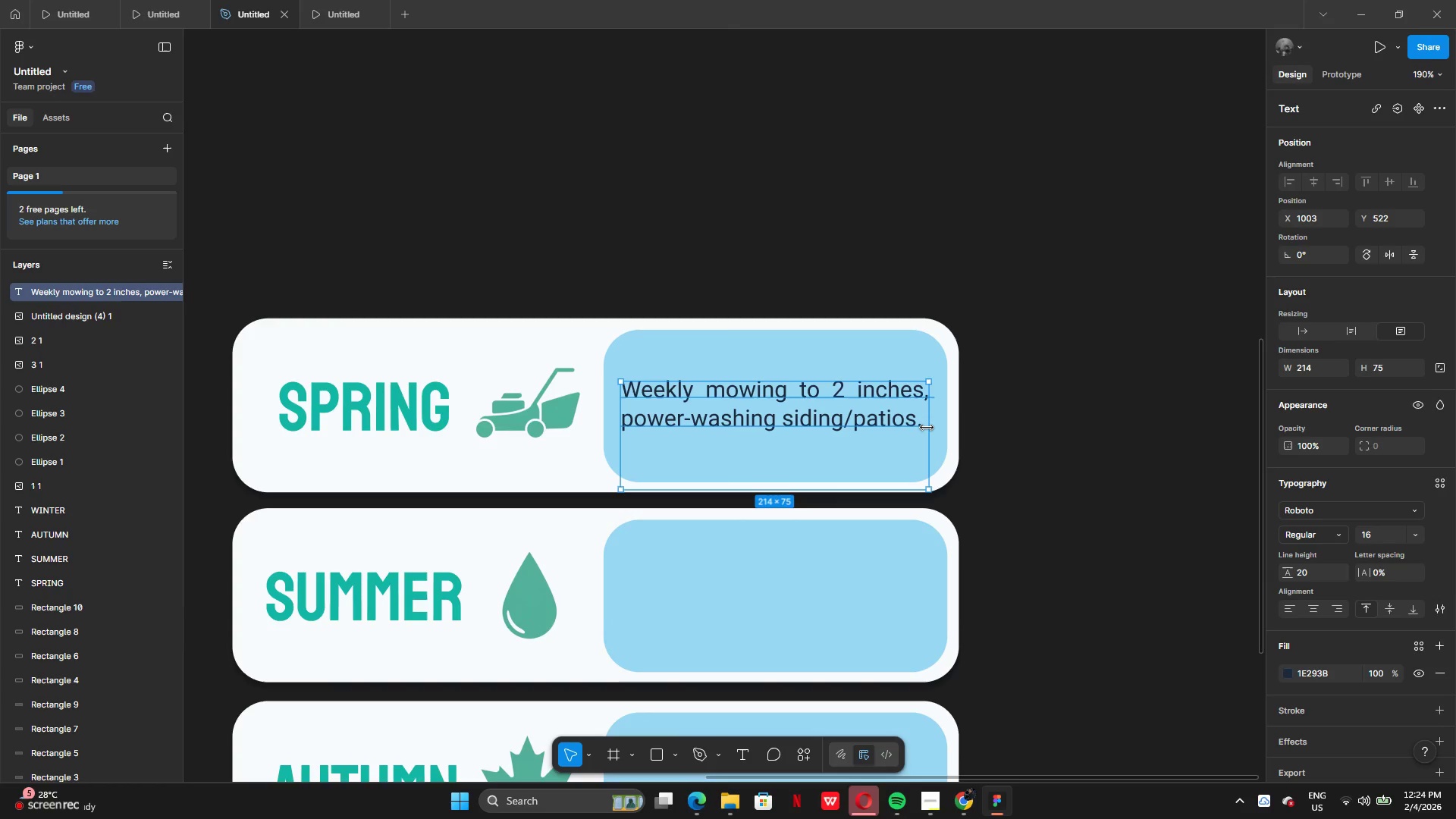 
left_click_drag(start_coordinate=[927, 428], to_coordinate=[905, 423])
 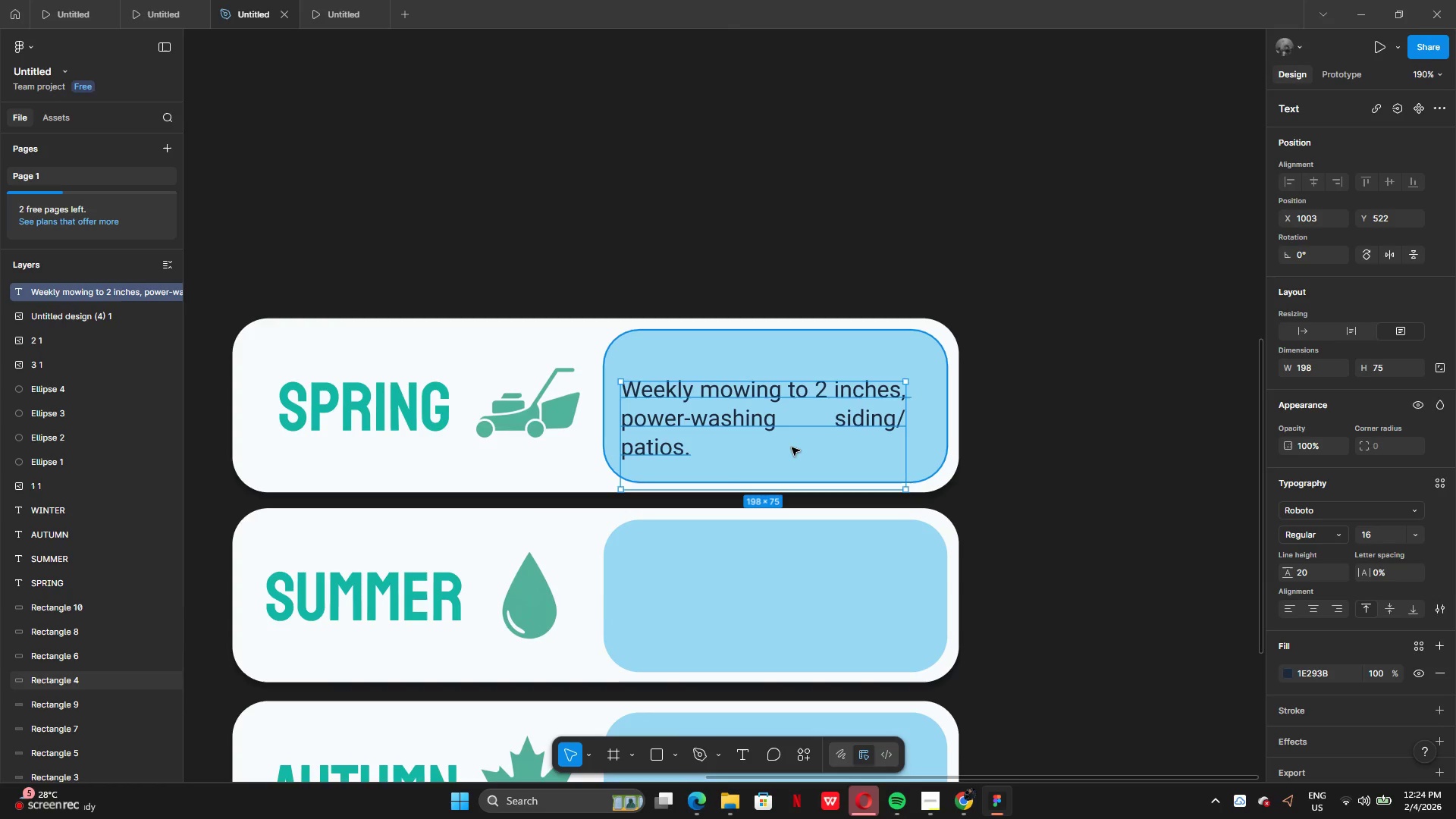 
left_click_drag(start_coordinate=[792, 447], to_coordinate=[805, 438])
 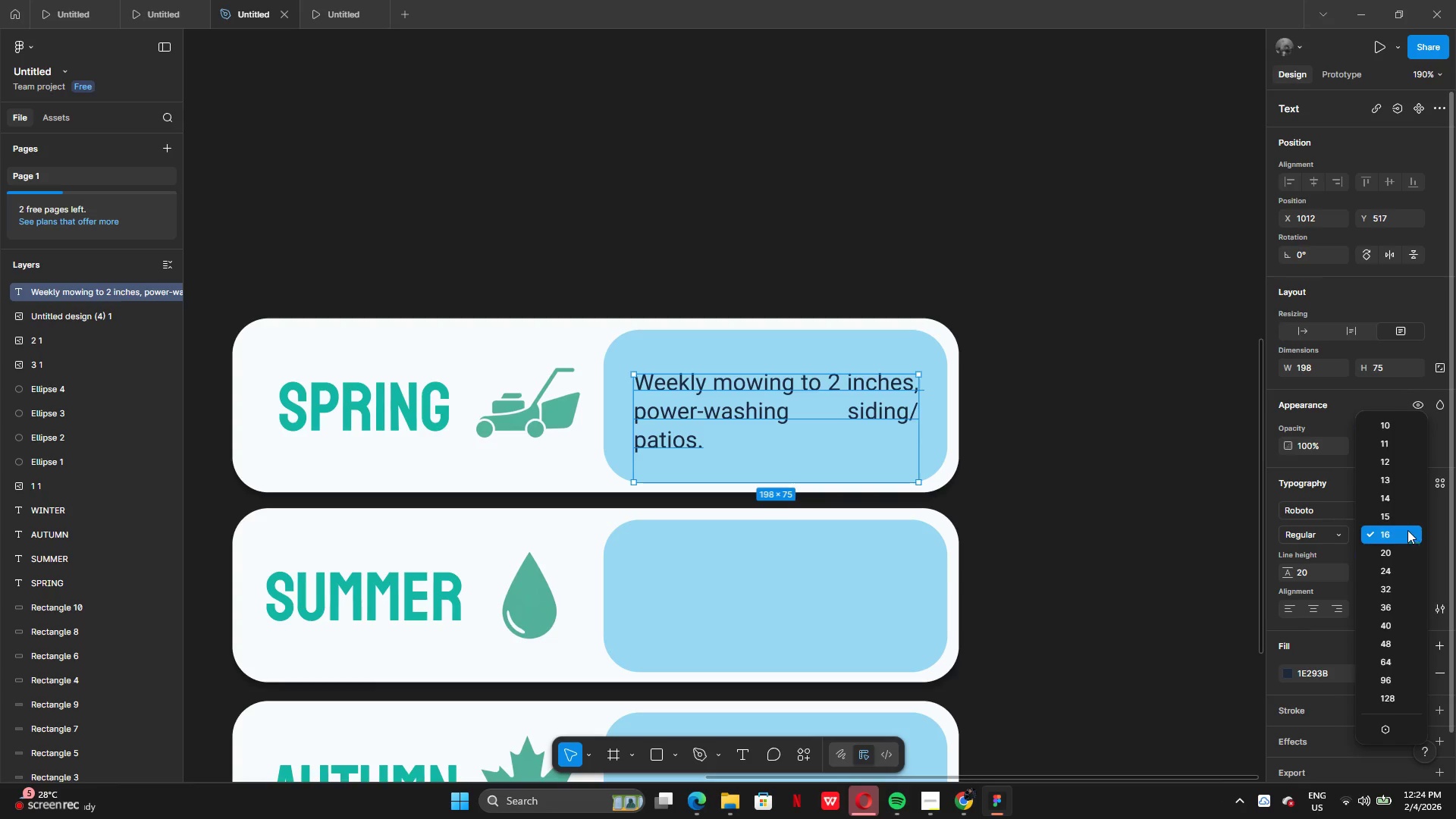 
left_click([1401, 521])
 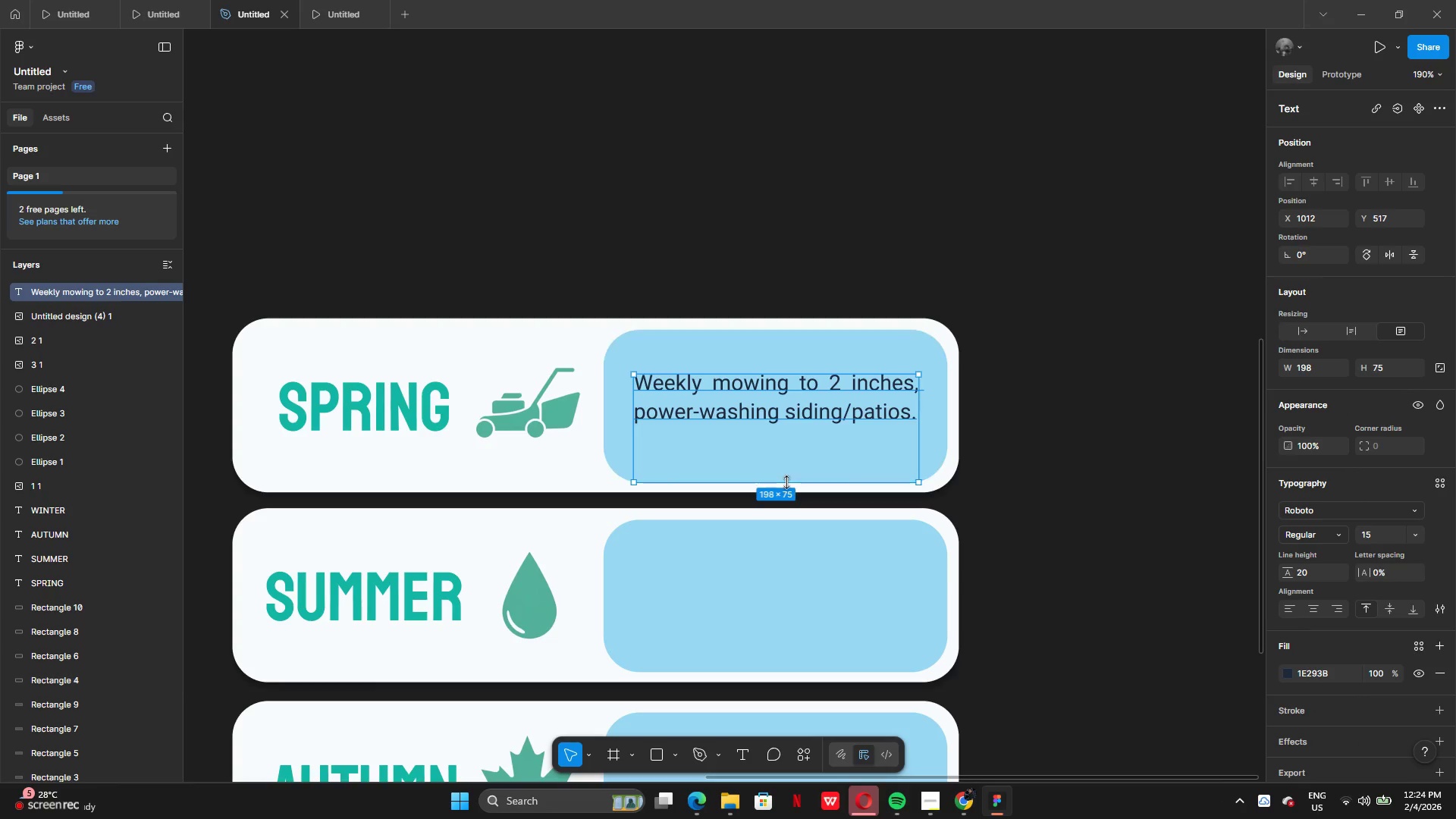 
left_click_drag(start_coordinate=[788, 485], to_coordinate=[789, 427])
 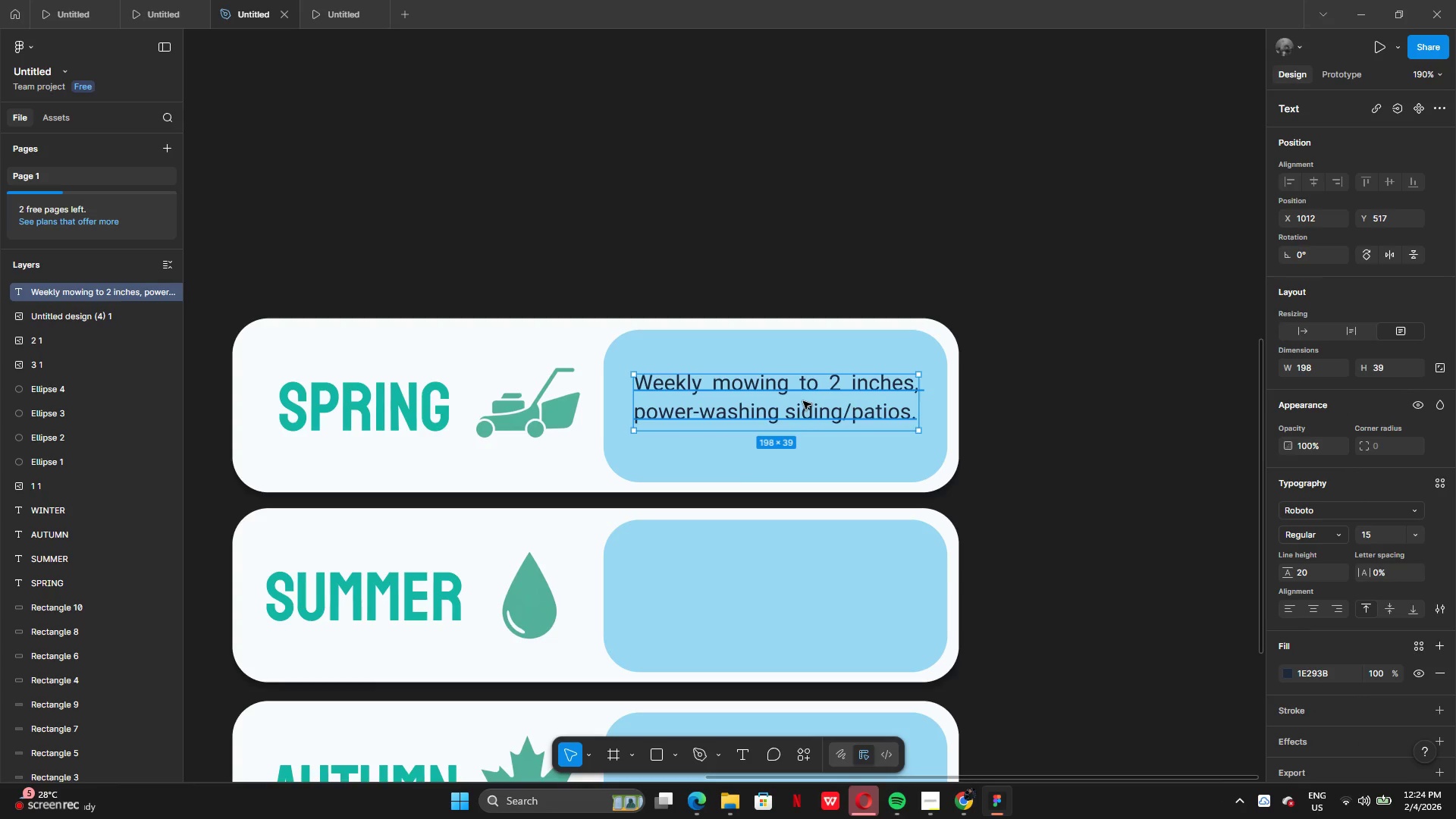 
left_click_drag(start_coordinate=[803, 401], to_coordinate=[802, 413])
 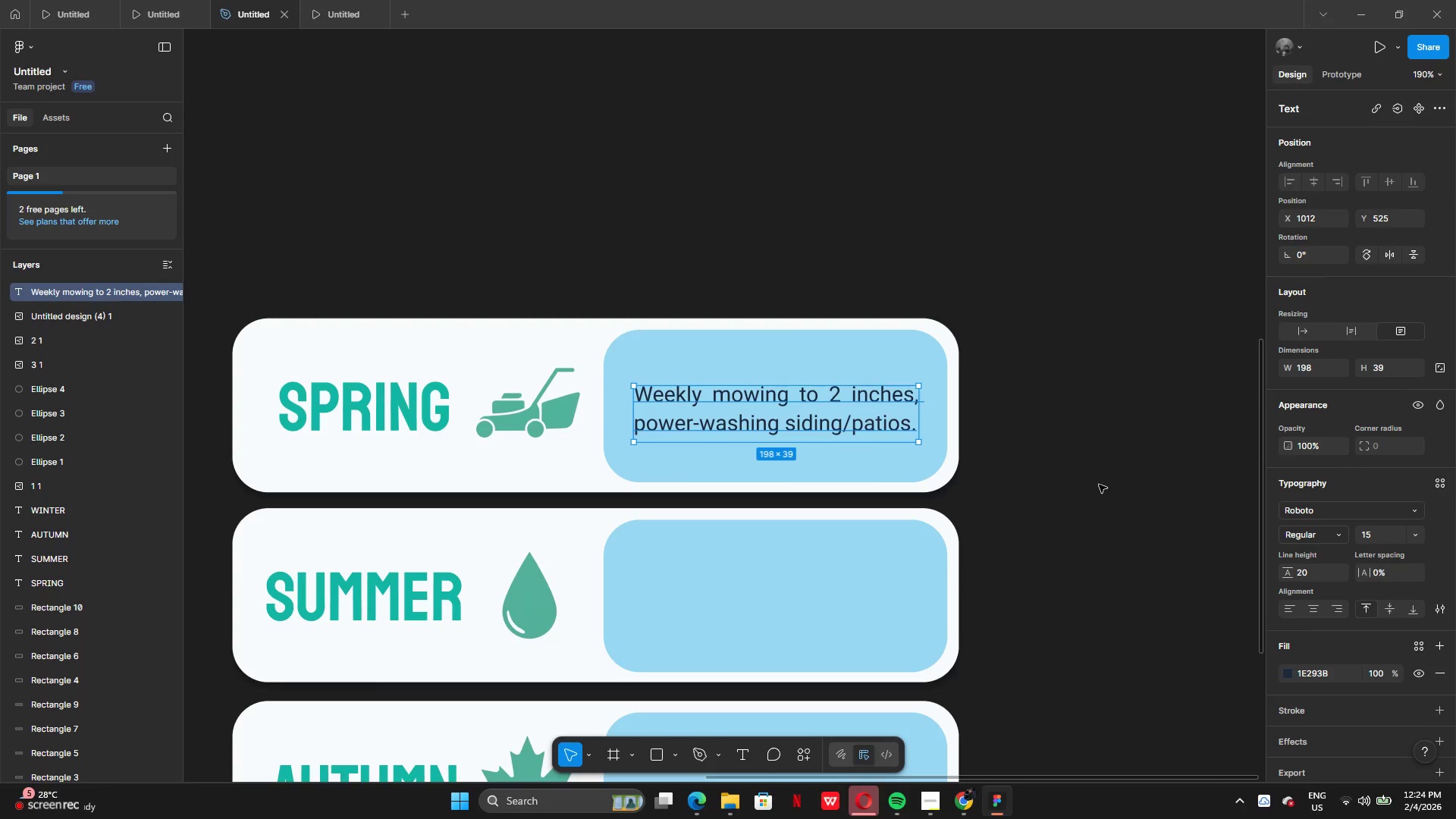 
left_click([1099, 485])
 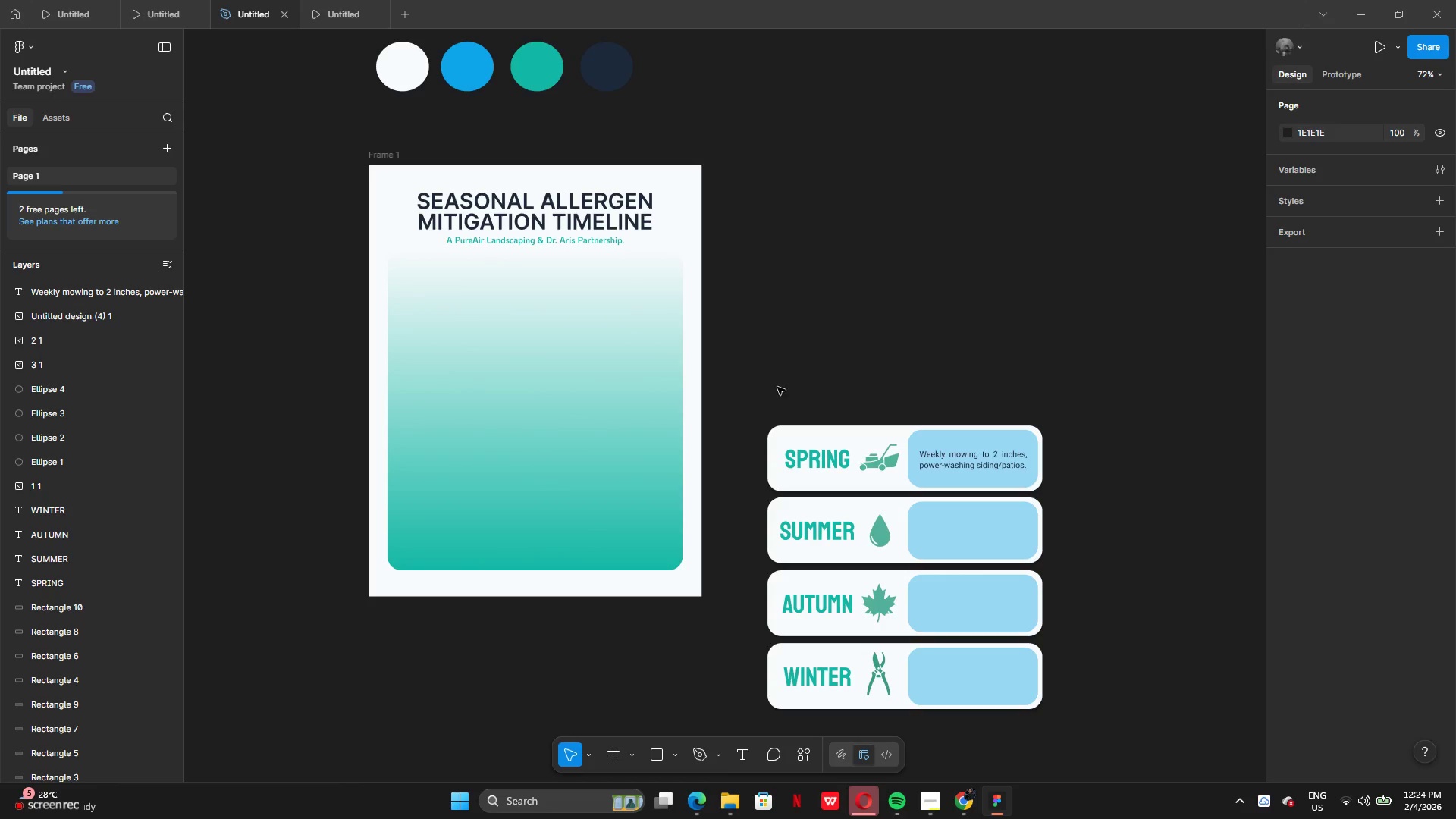 
left_click_drag(start_coordinate=[757, 397], to_coordinate=[1059, 485])
 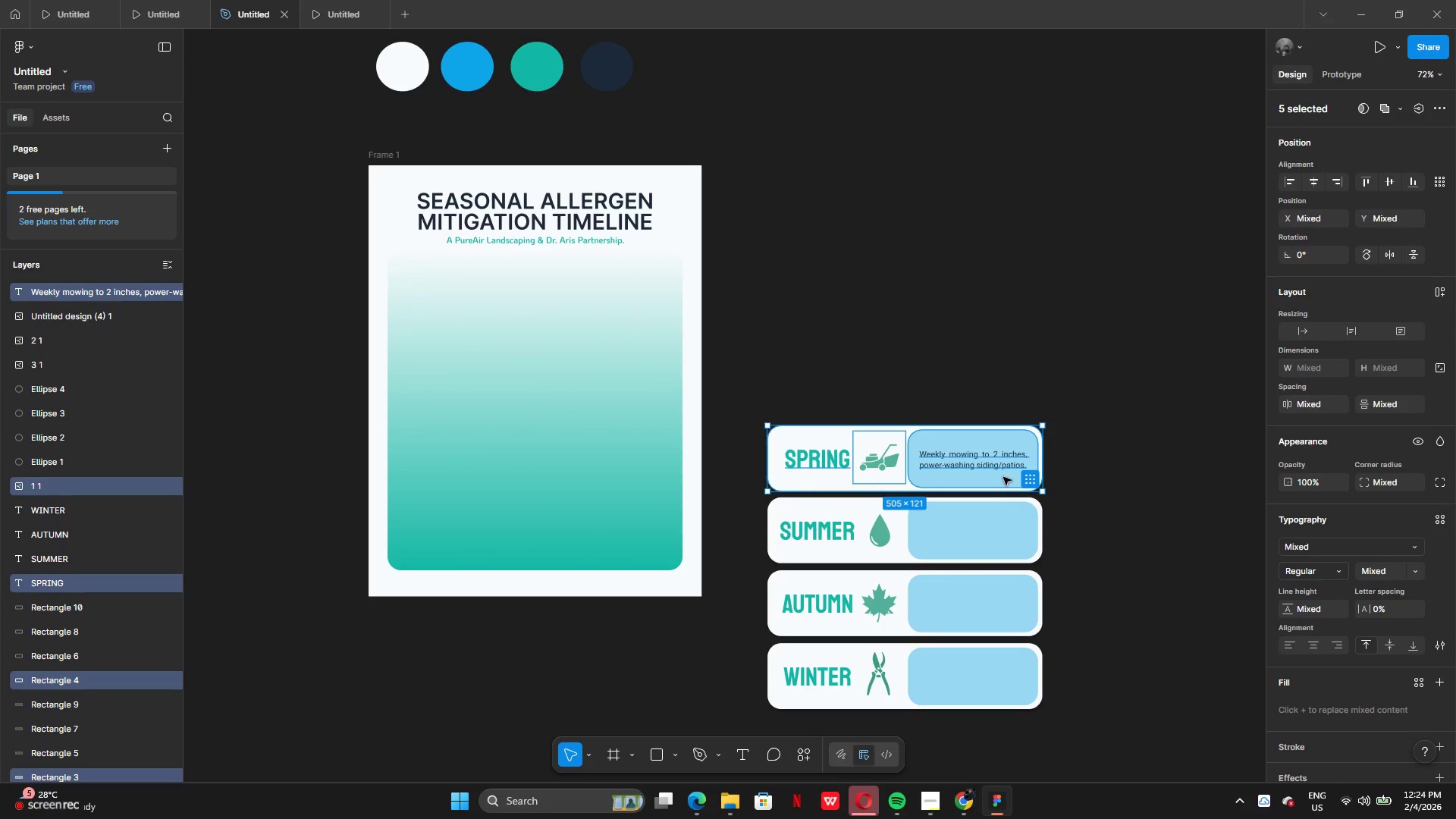 
left_click_drag(start_coordinate=[1003, 477], to_coordinate=[633, 319])
 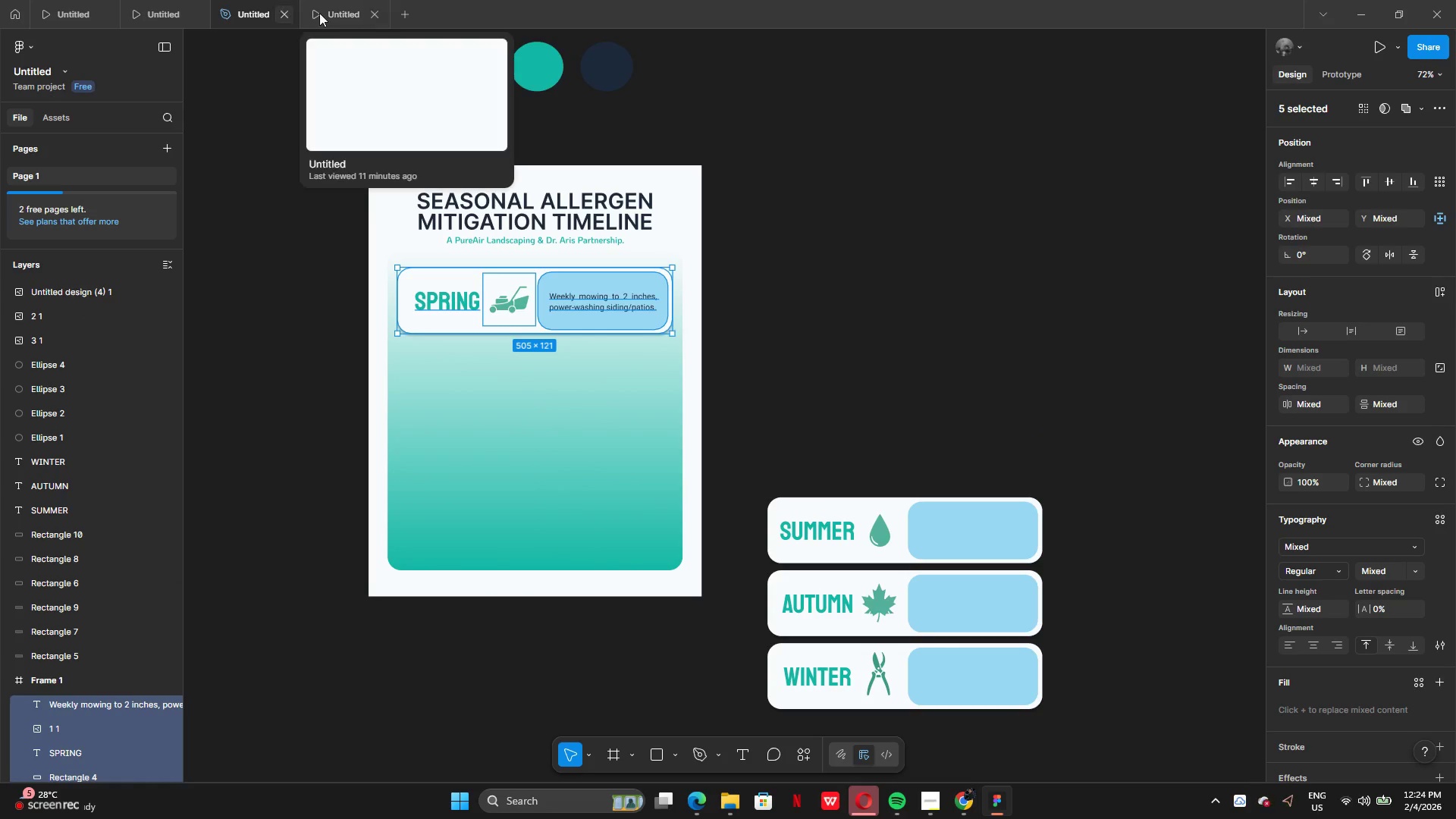 
left_click([322, 13])
 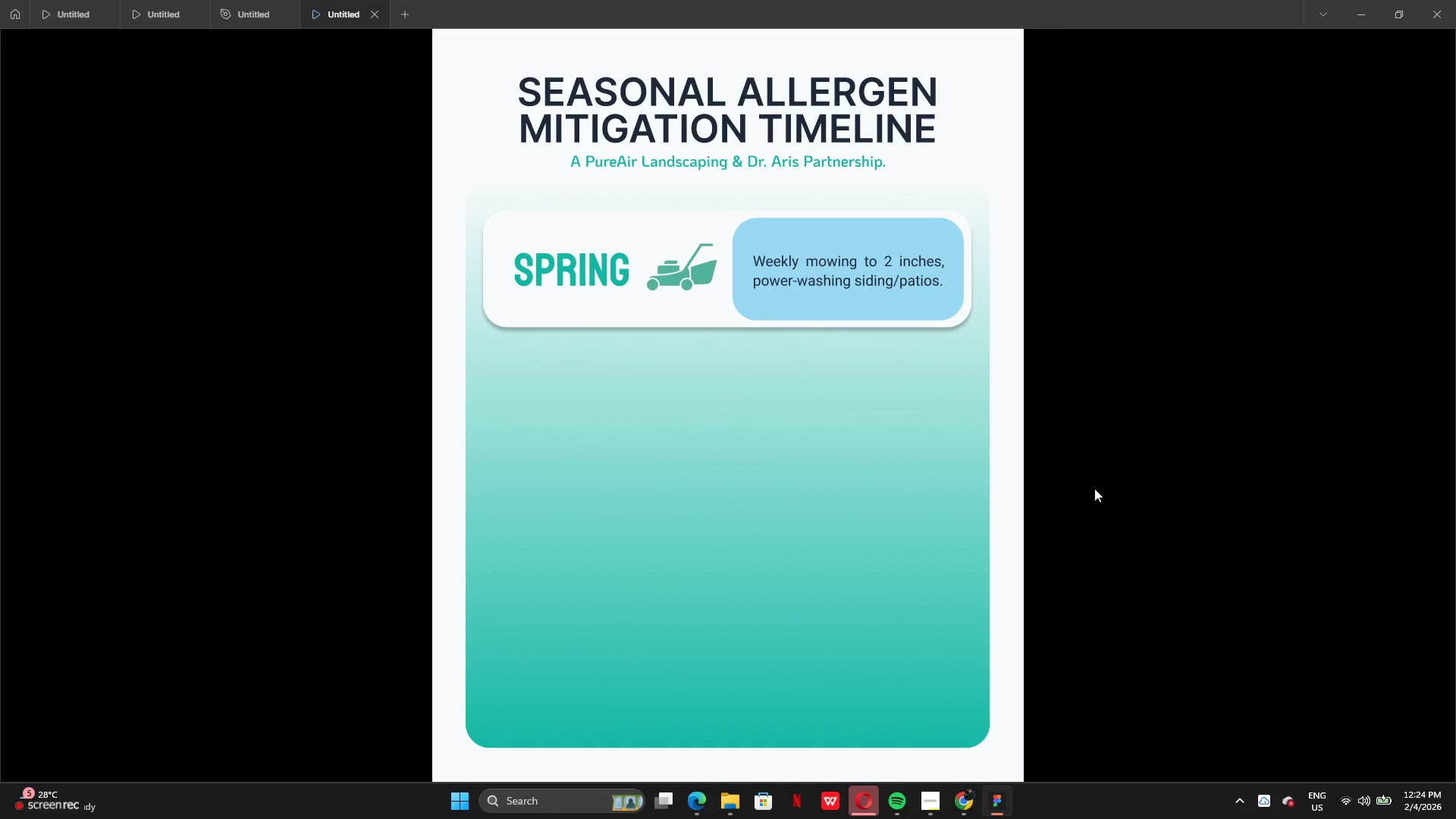 
wait(19.94)
 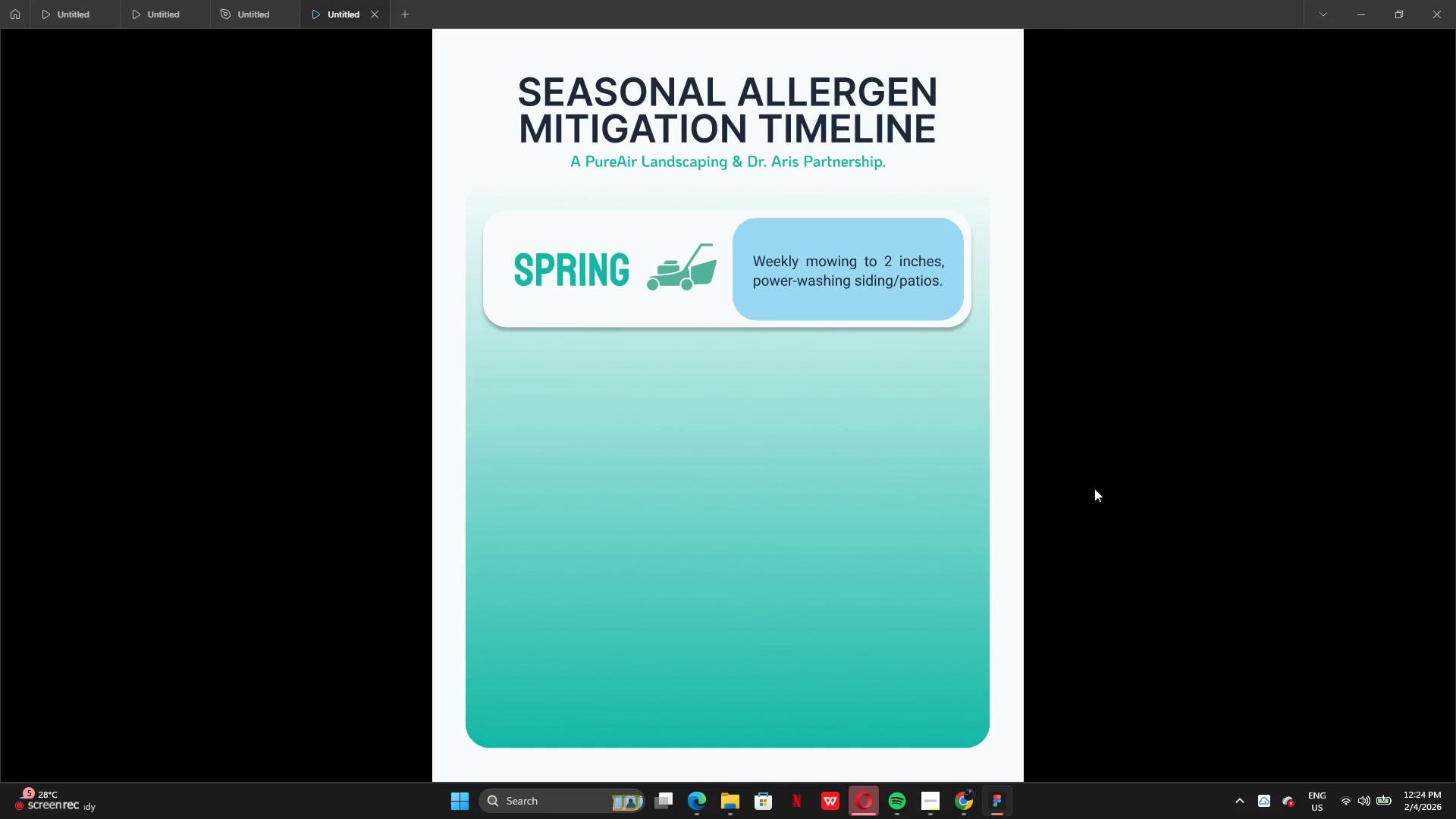 
left_click([259, 17])
 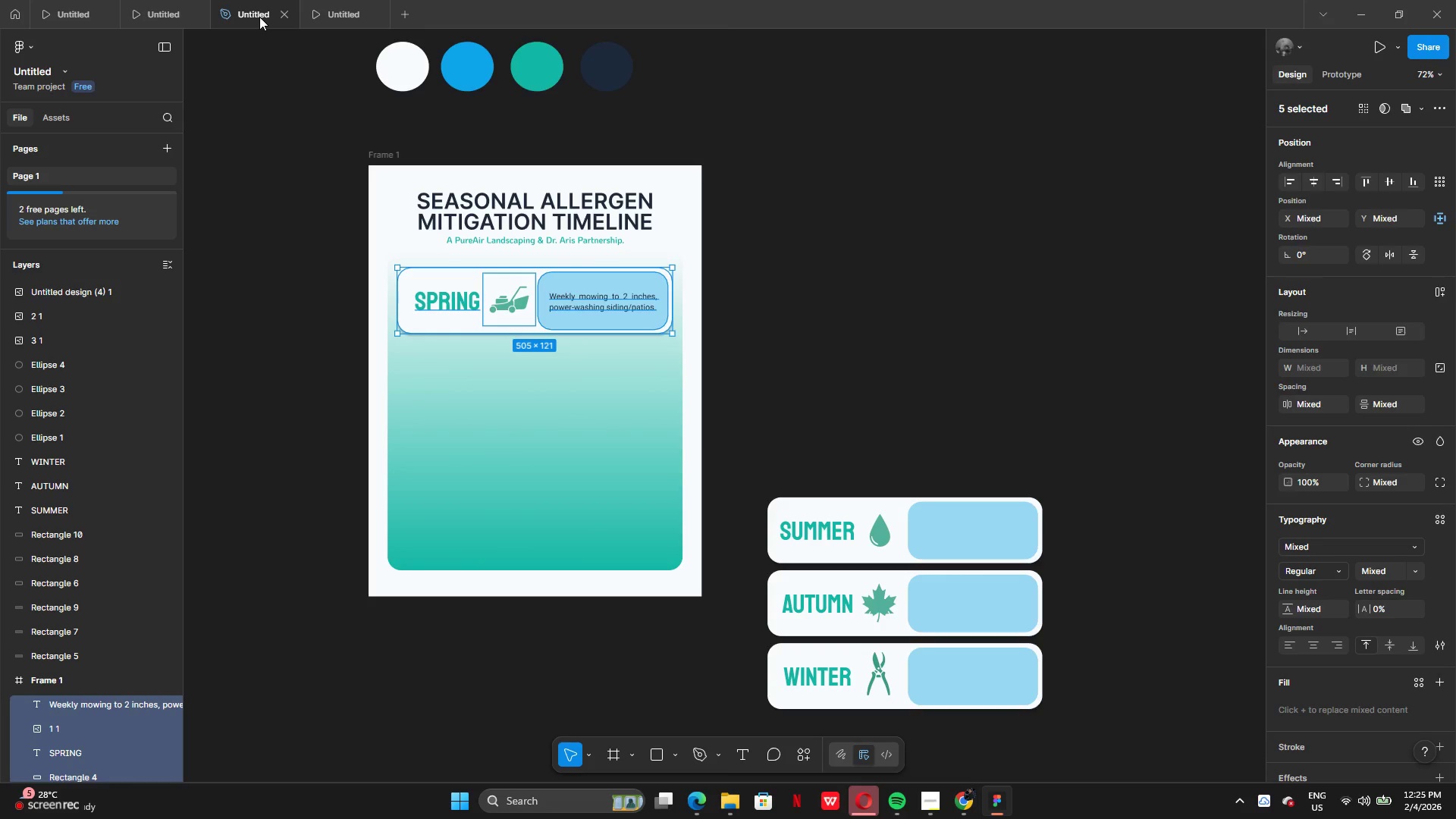 
wait(31.45)
 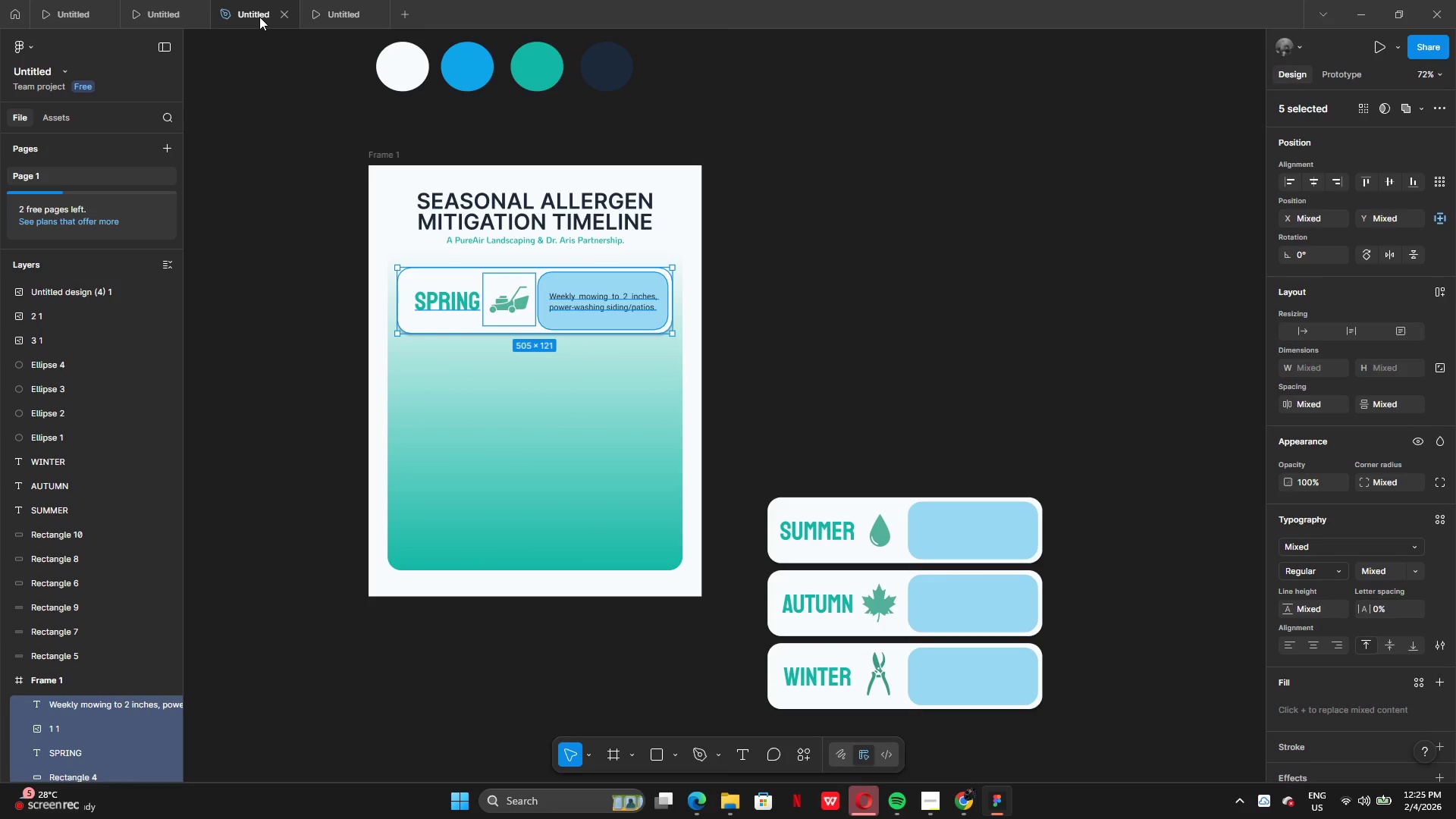 
left_click([925, 806])